 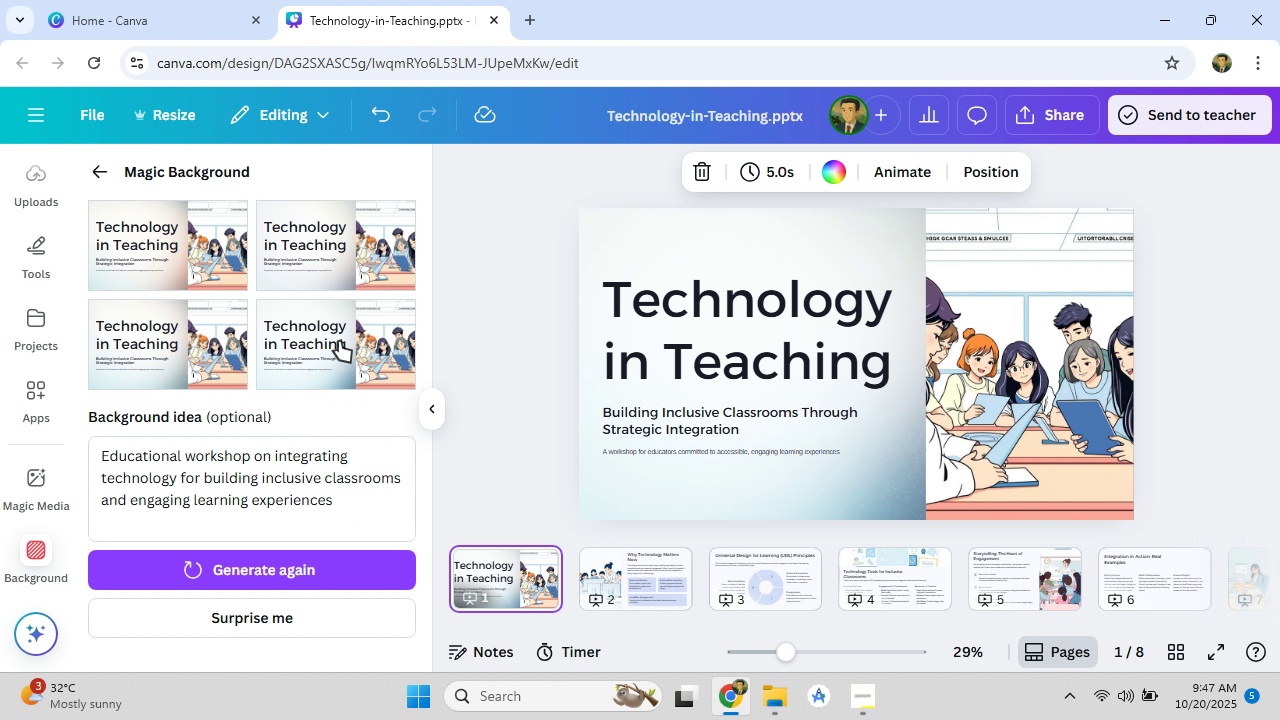 
left_click([144, 264])
 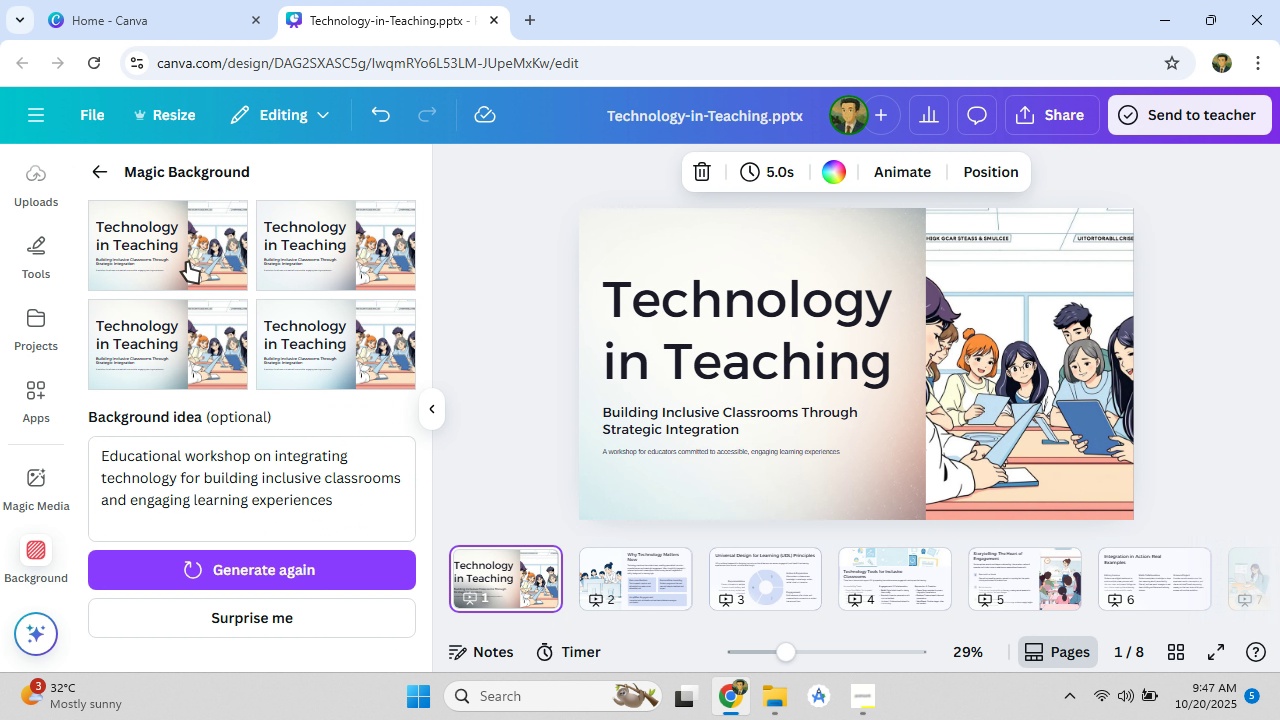 
left_click([187, 262])
 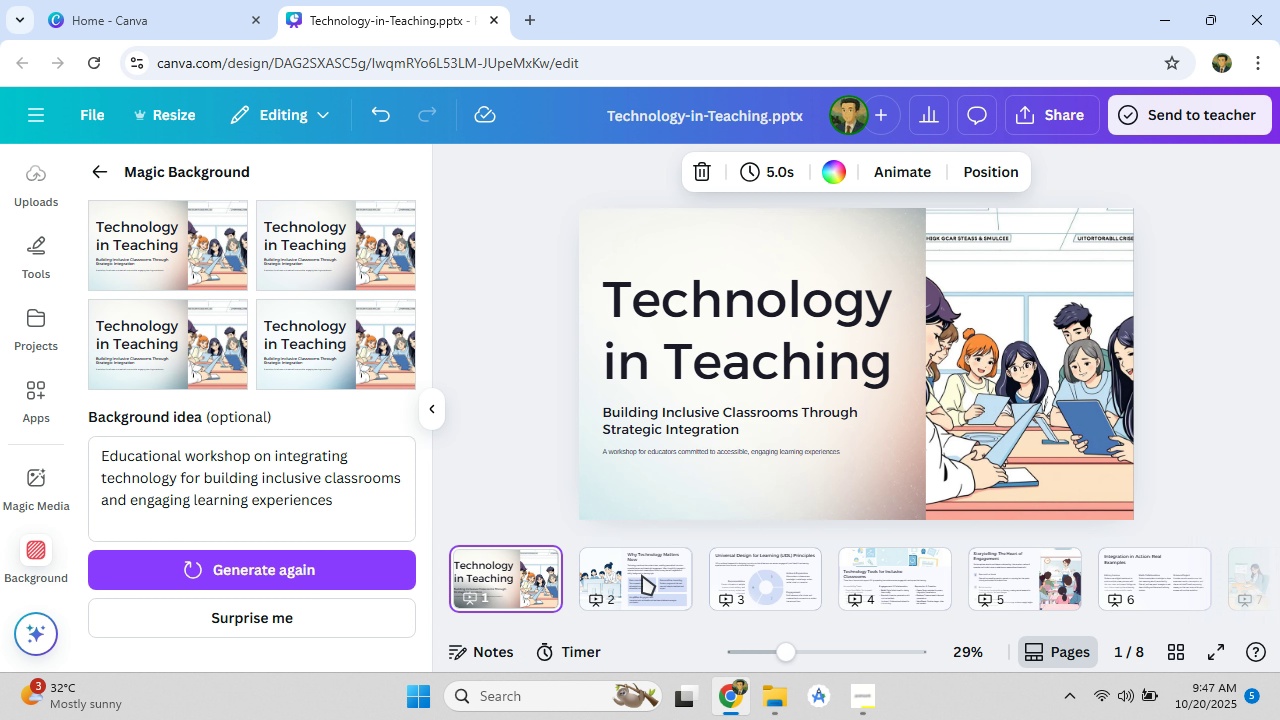 
left_click([642, 575])
 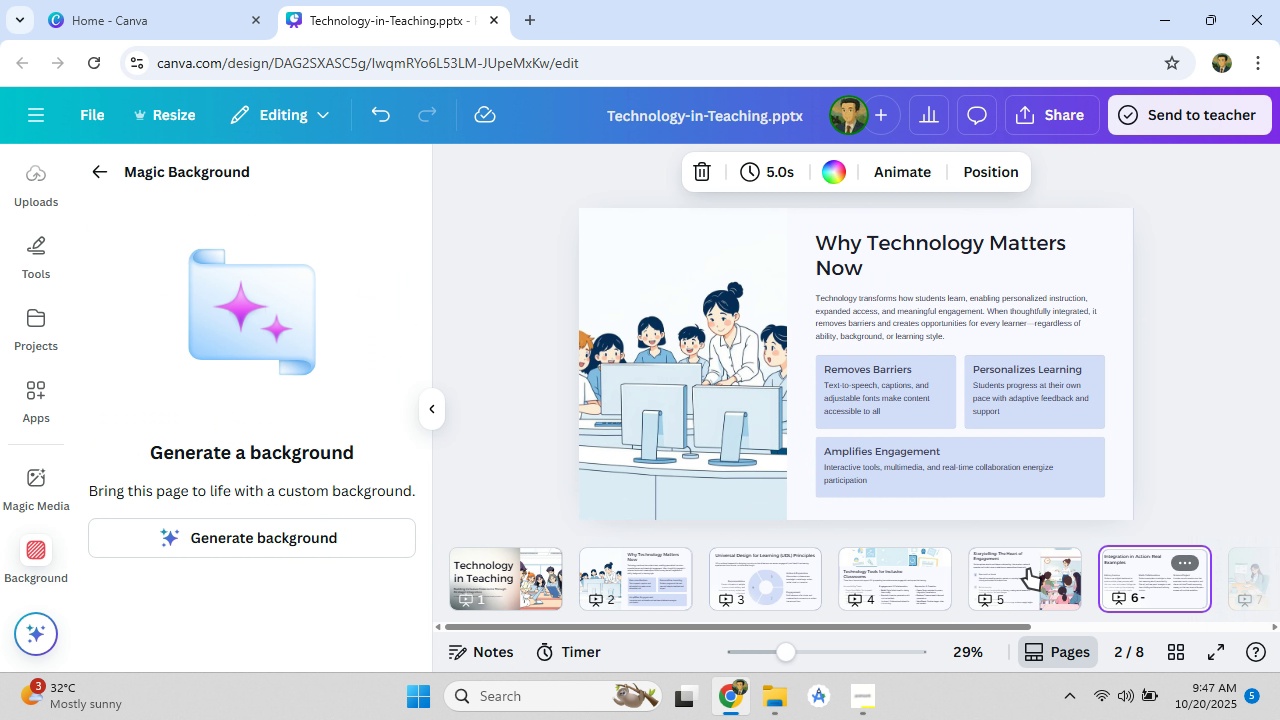 
wait(5.05)
 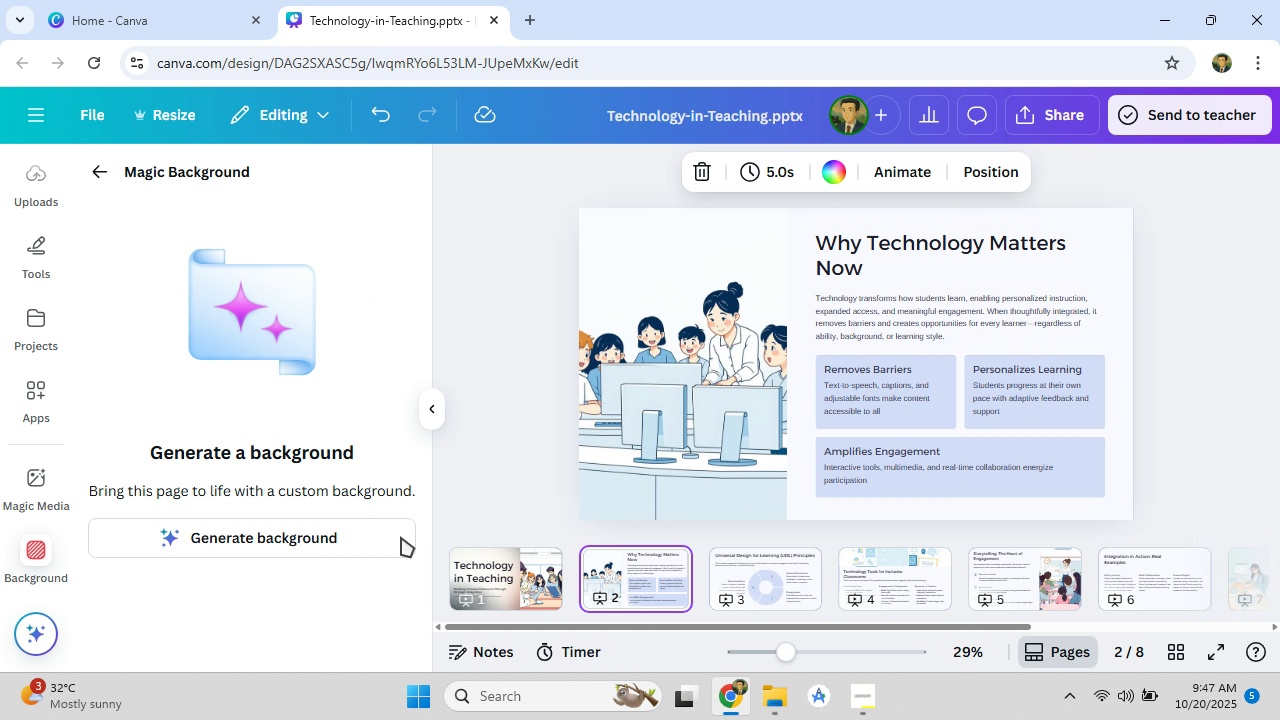 
left_click([267, 537])
 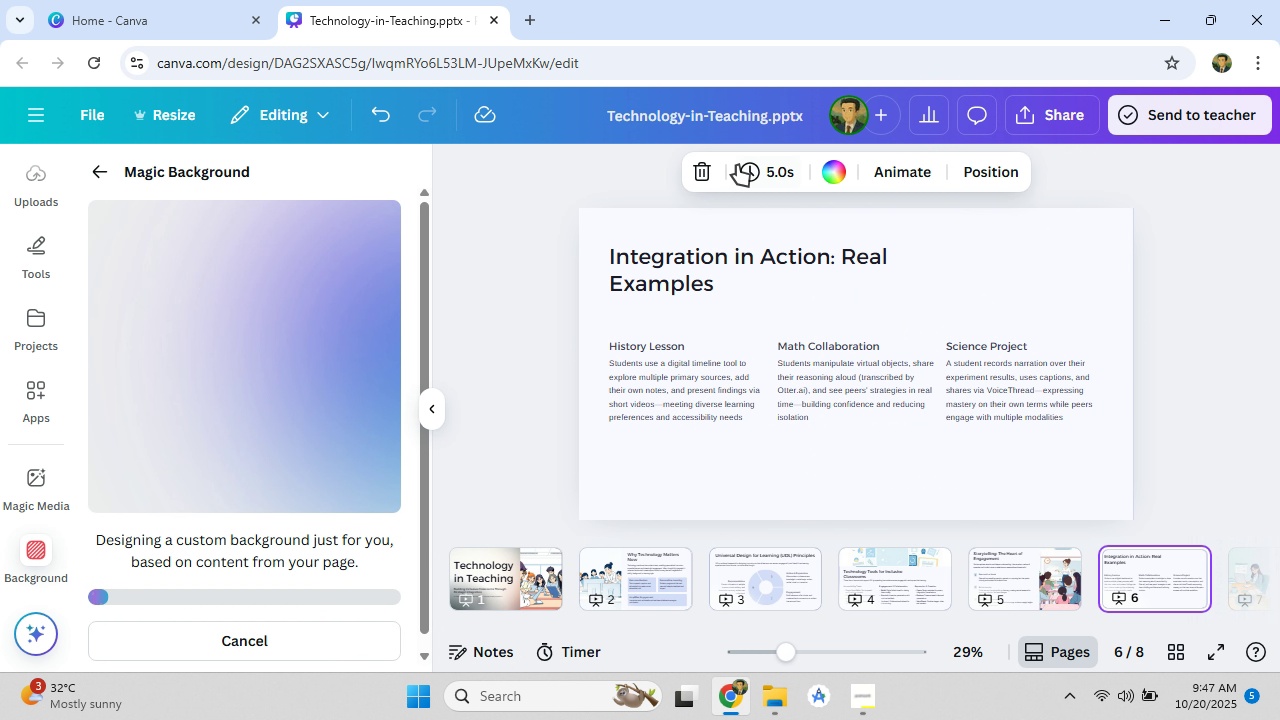 
wait(9.38)
 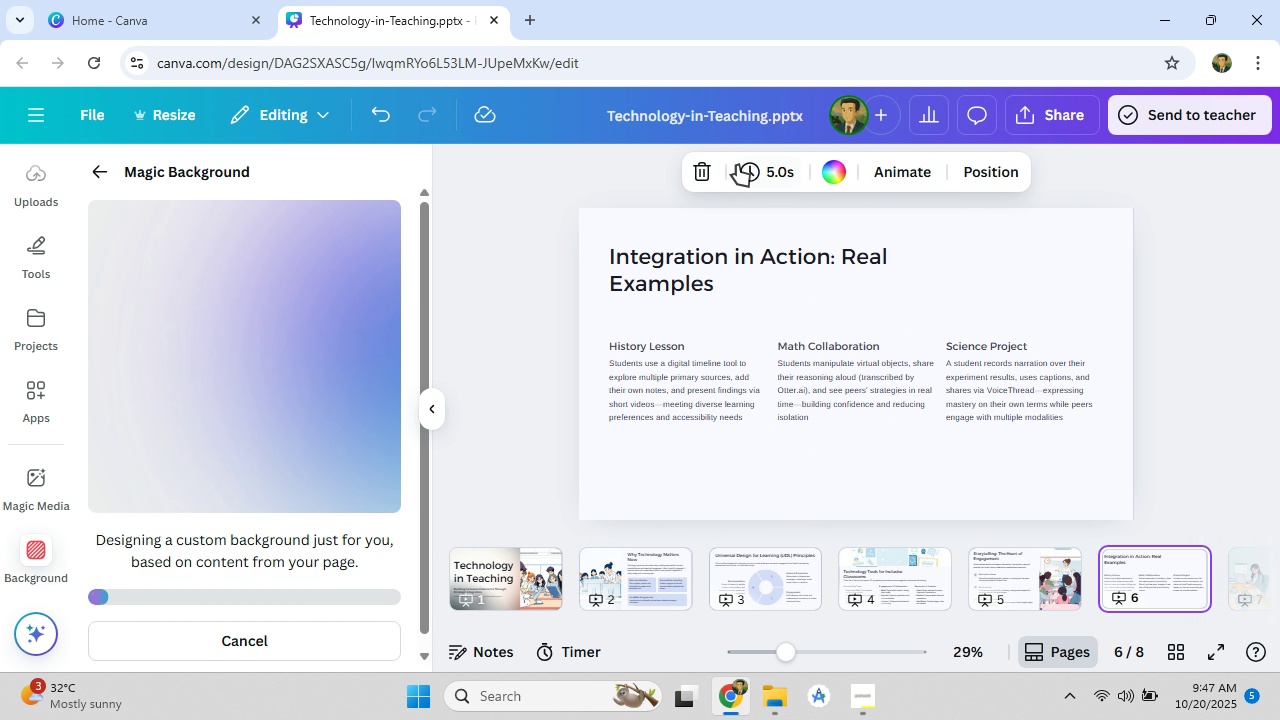 
left_click([866, 710])